 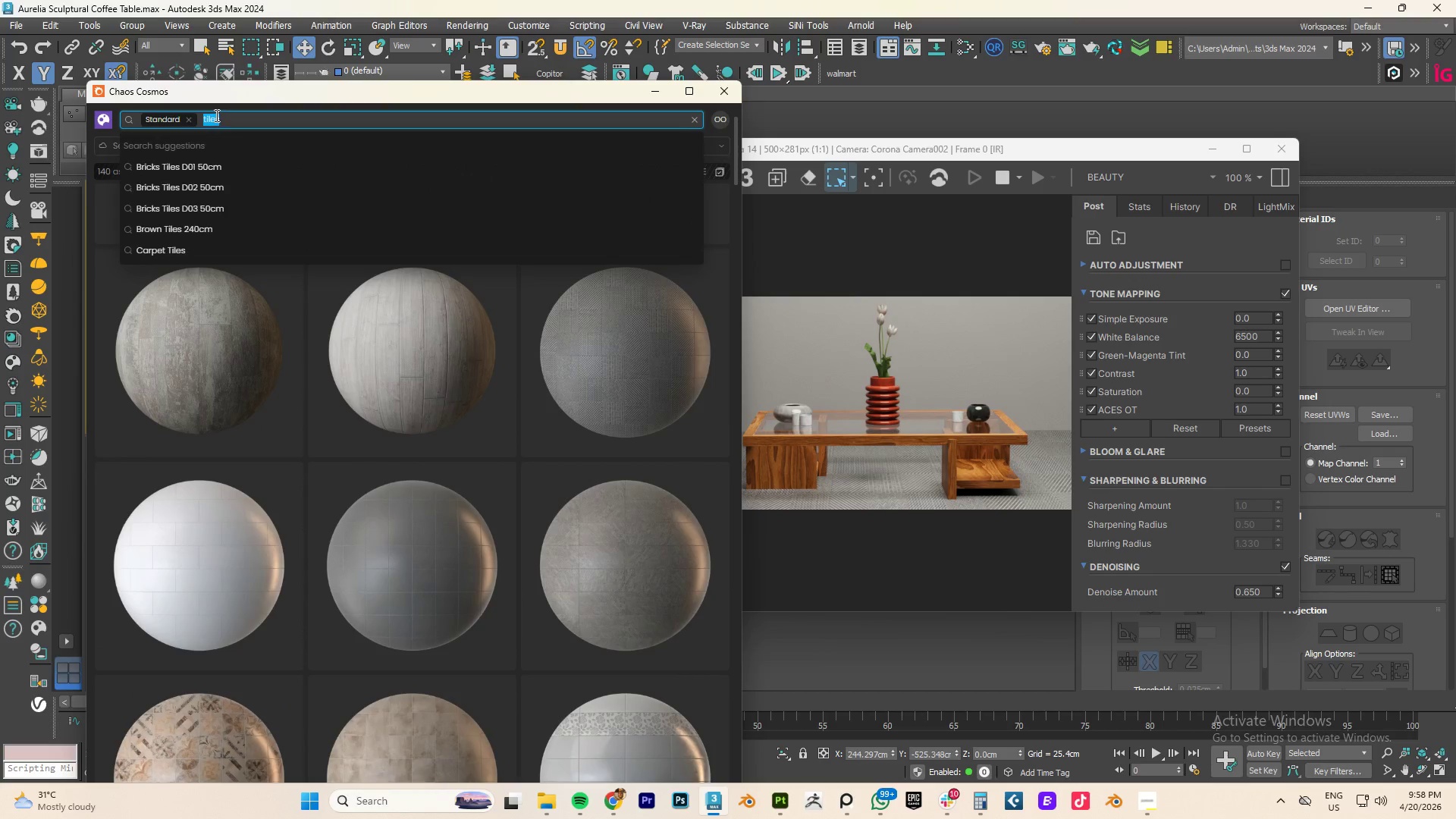 
type(couhc)
key(Backspace)
key(Backspace)
type(ch)
 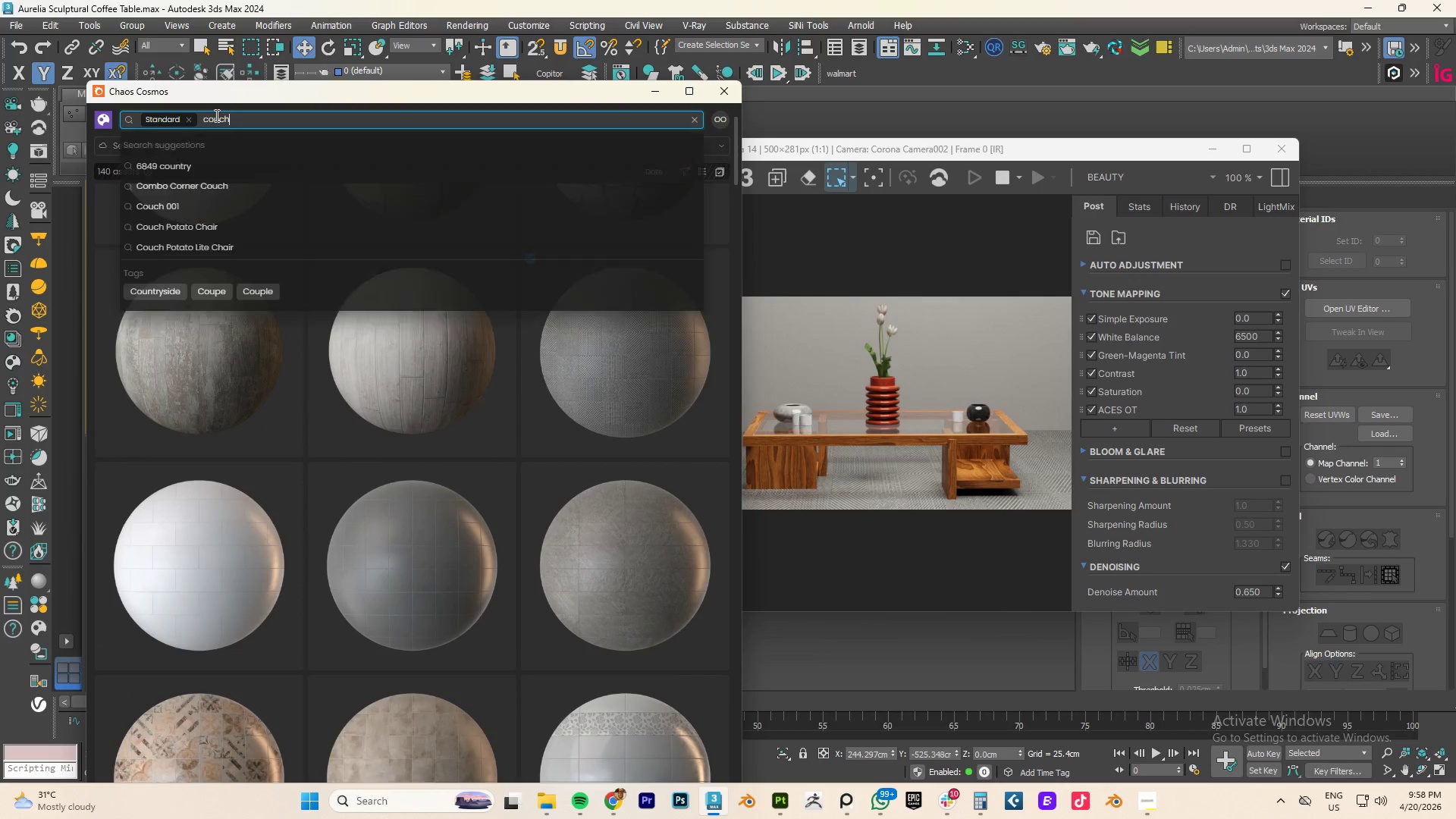 
key(Enter)
 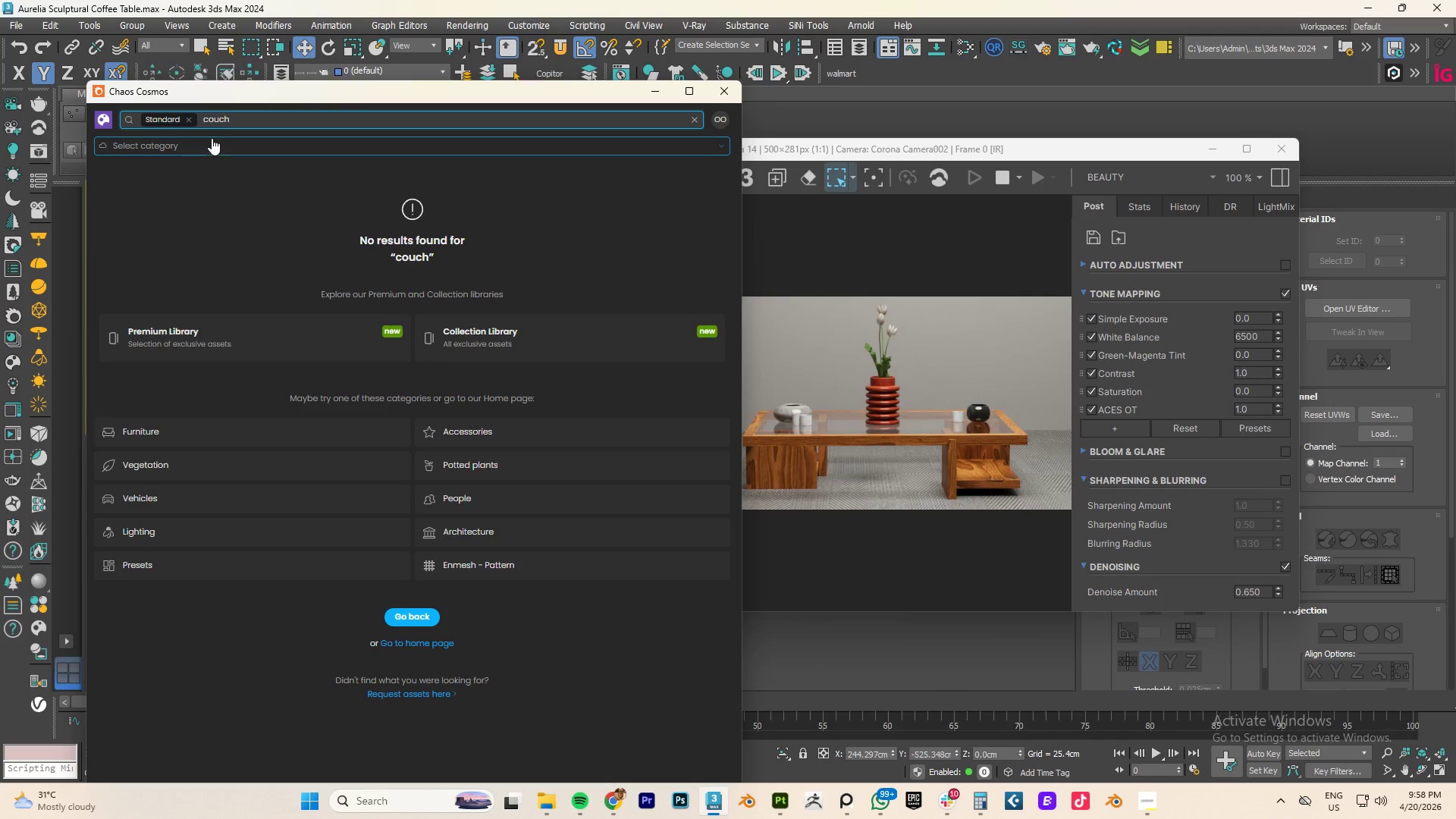 
left_click([188, 119])
 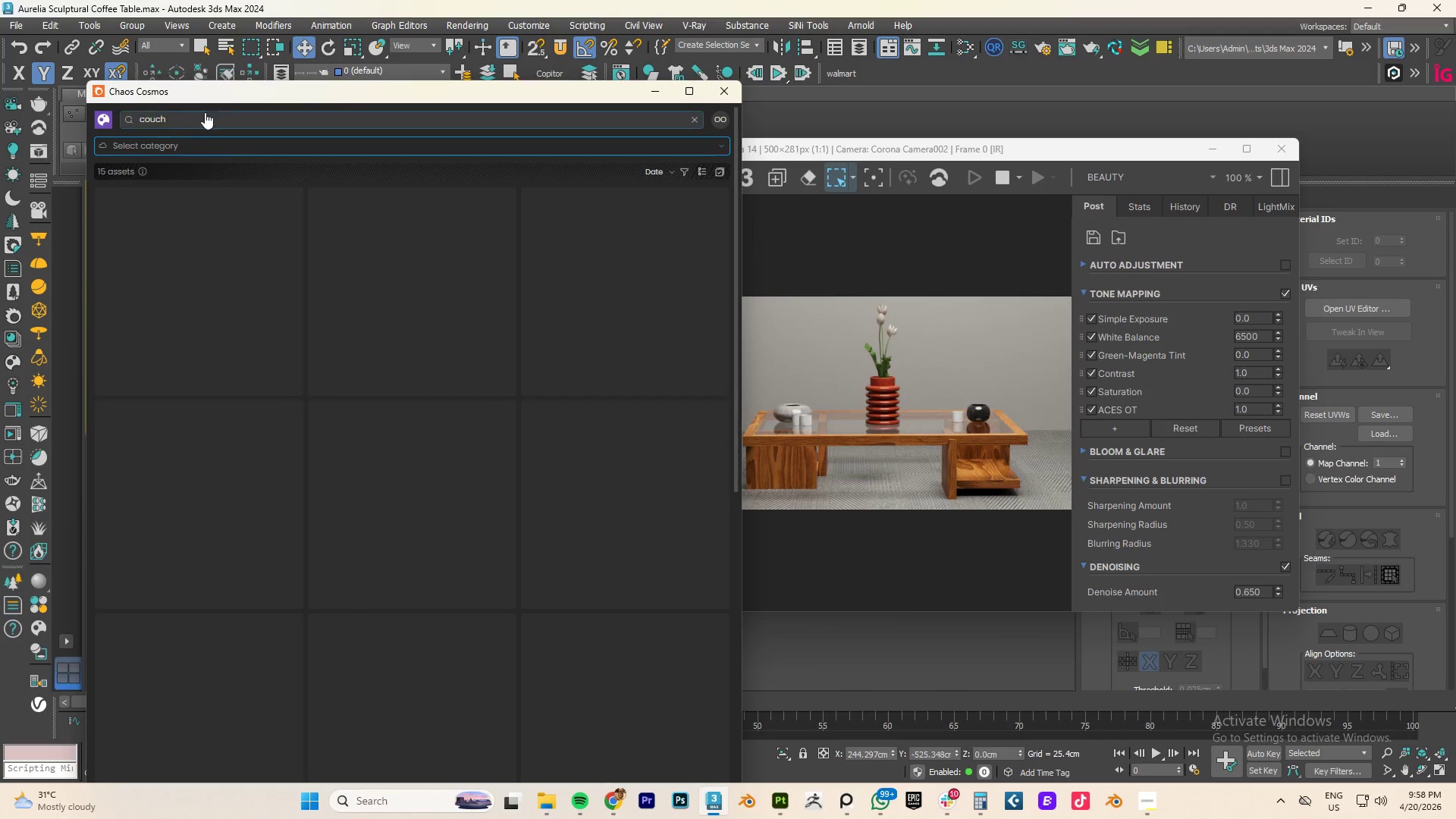 
left_click([186, 117])
 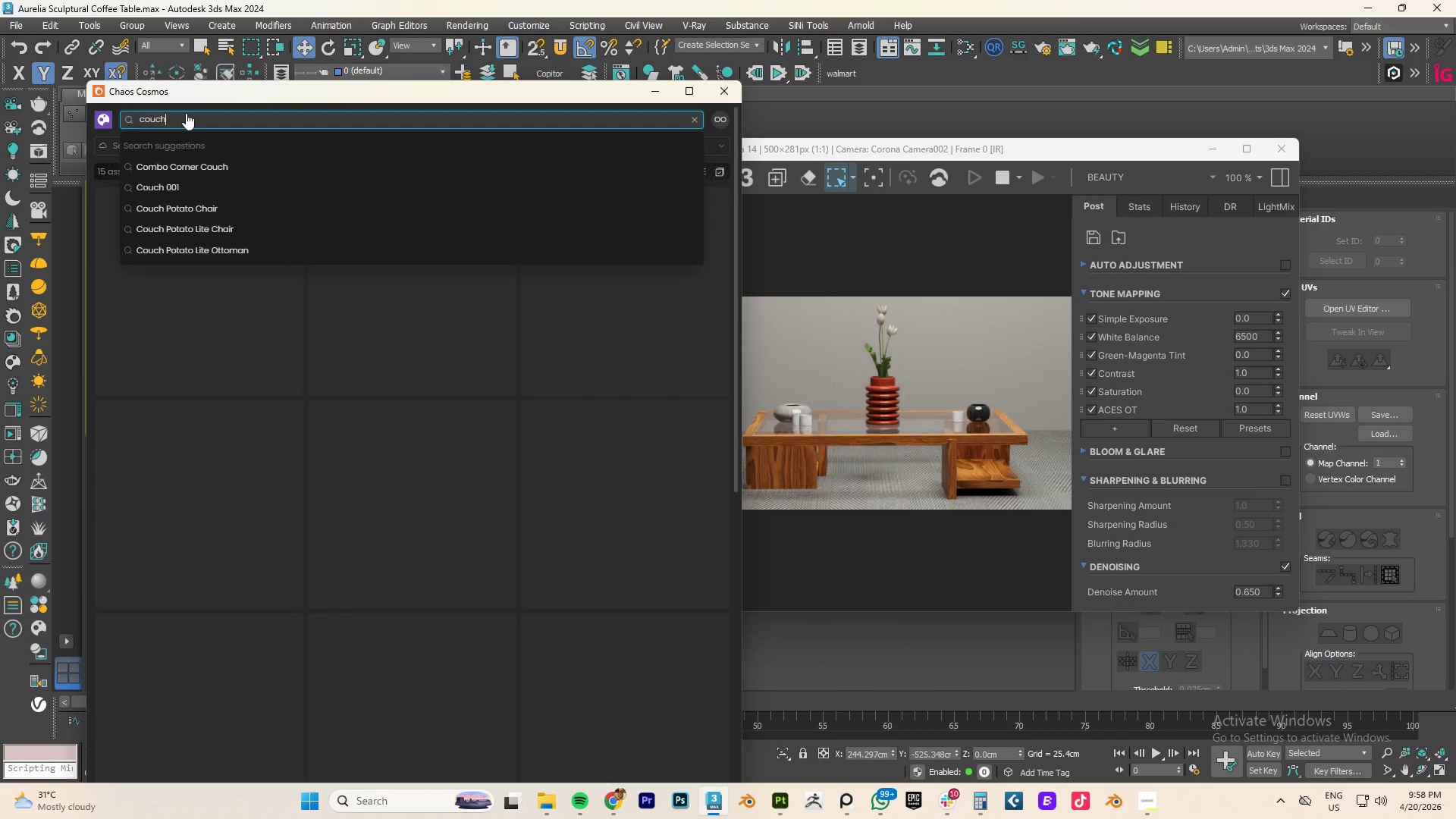 
key(NumpadEnter)
 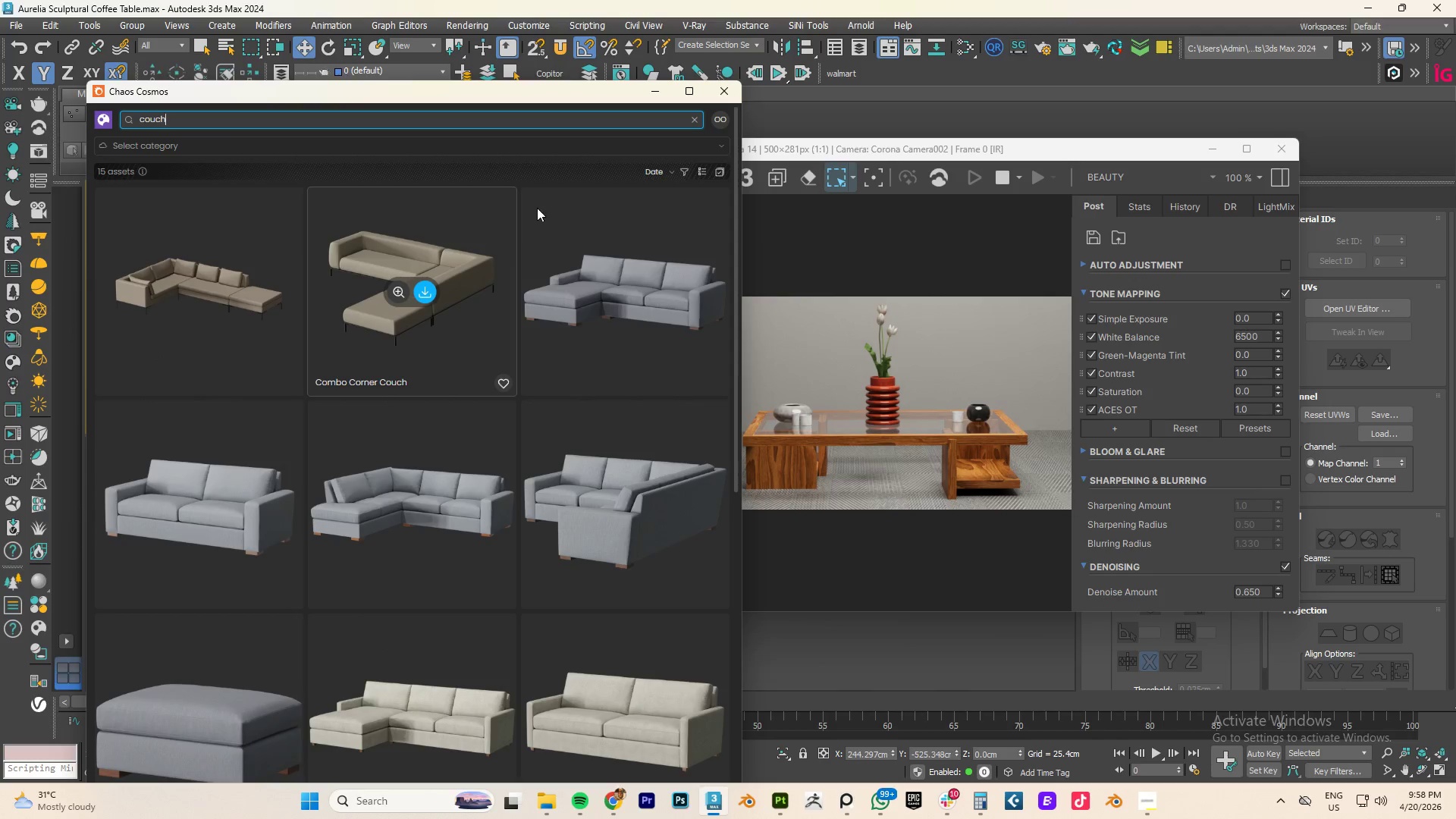 
scroll: coordinate [565, 513], scroll_direction: down, amount: 12.0
 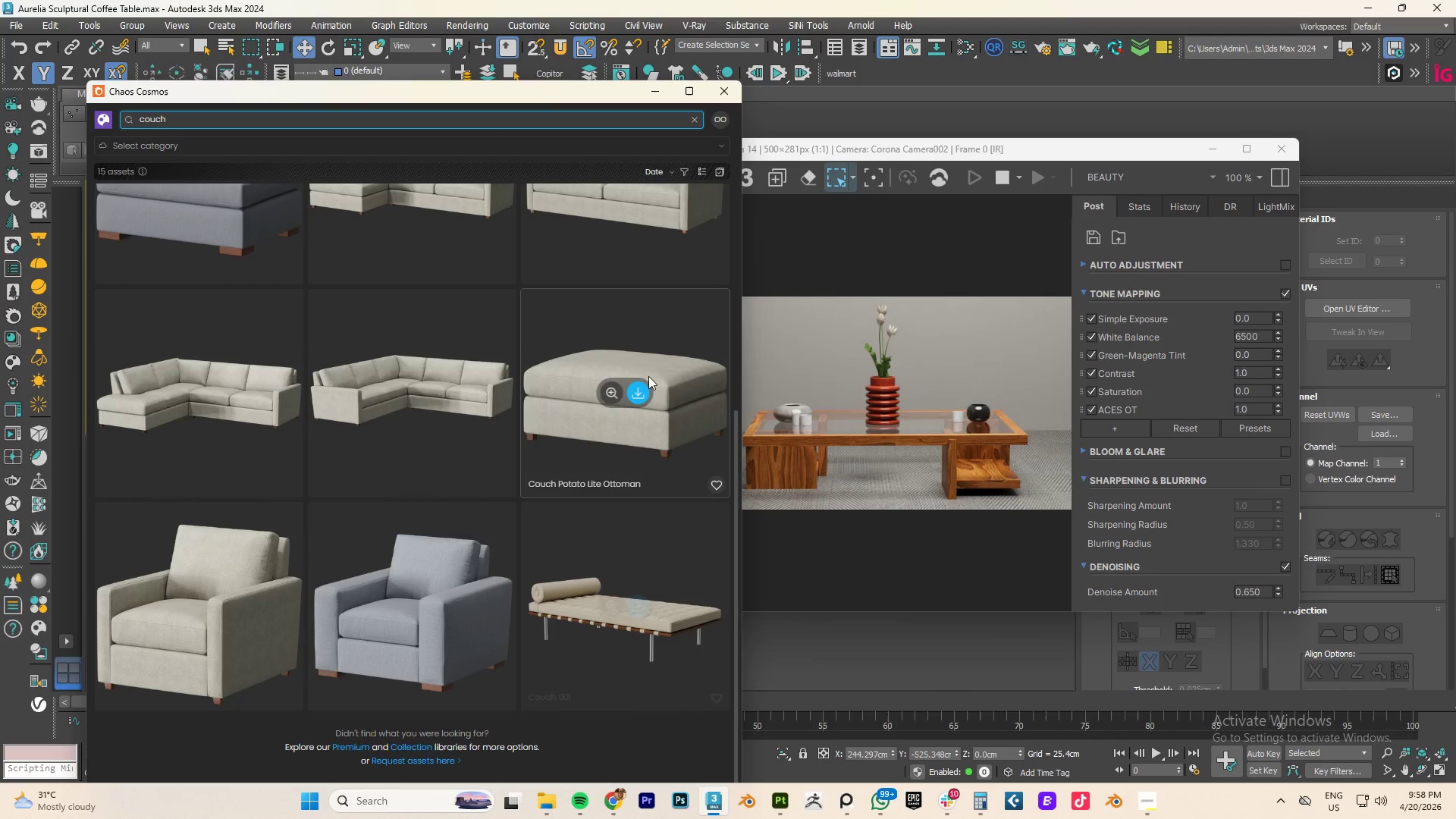 
left_click([635, 393])
 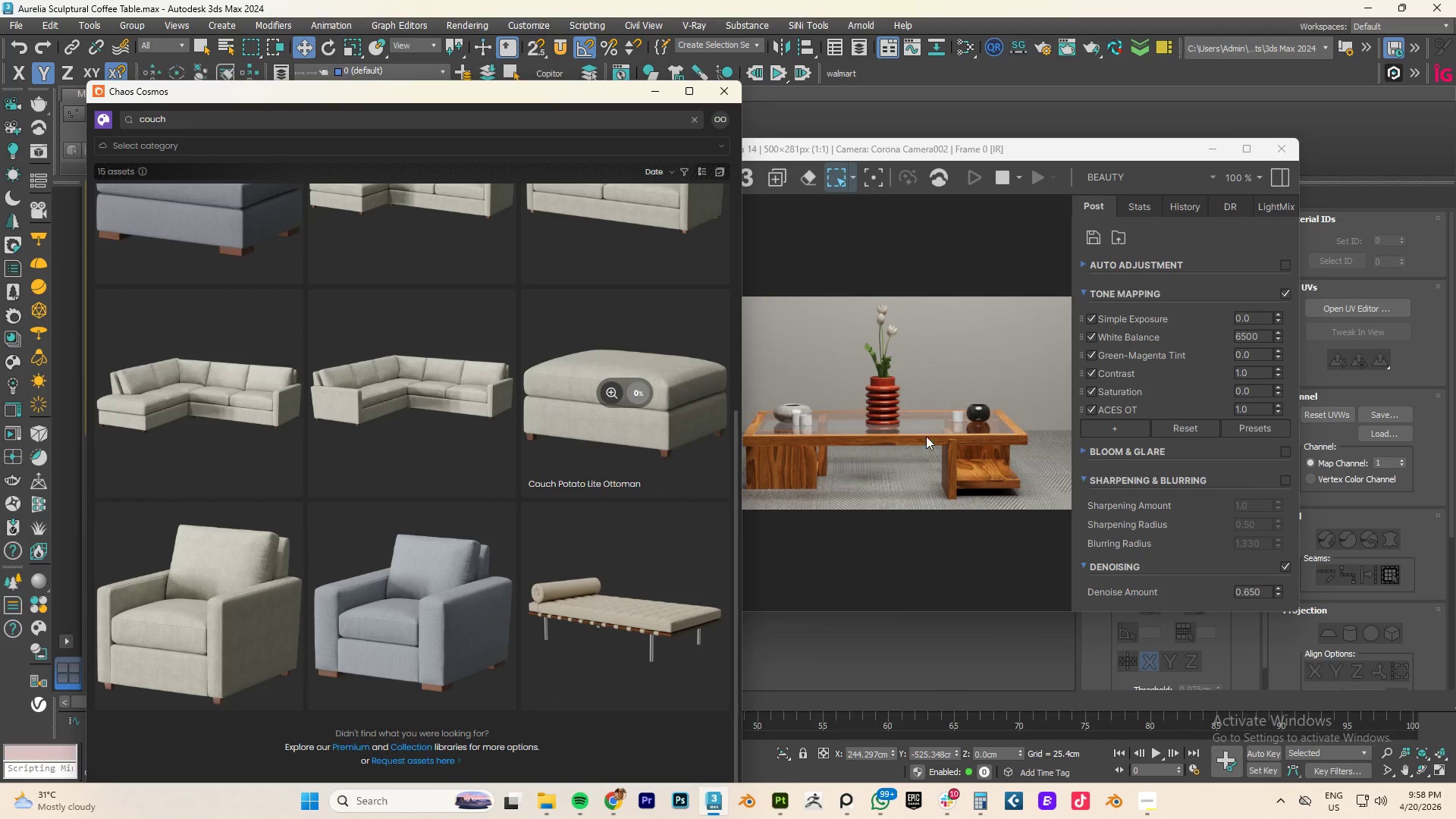 
wait(5.58)
 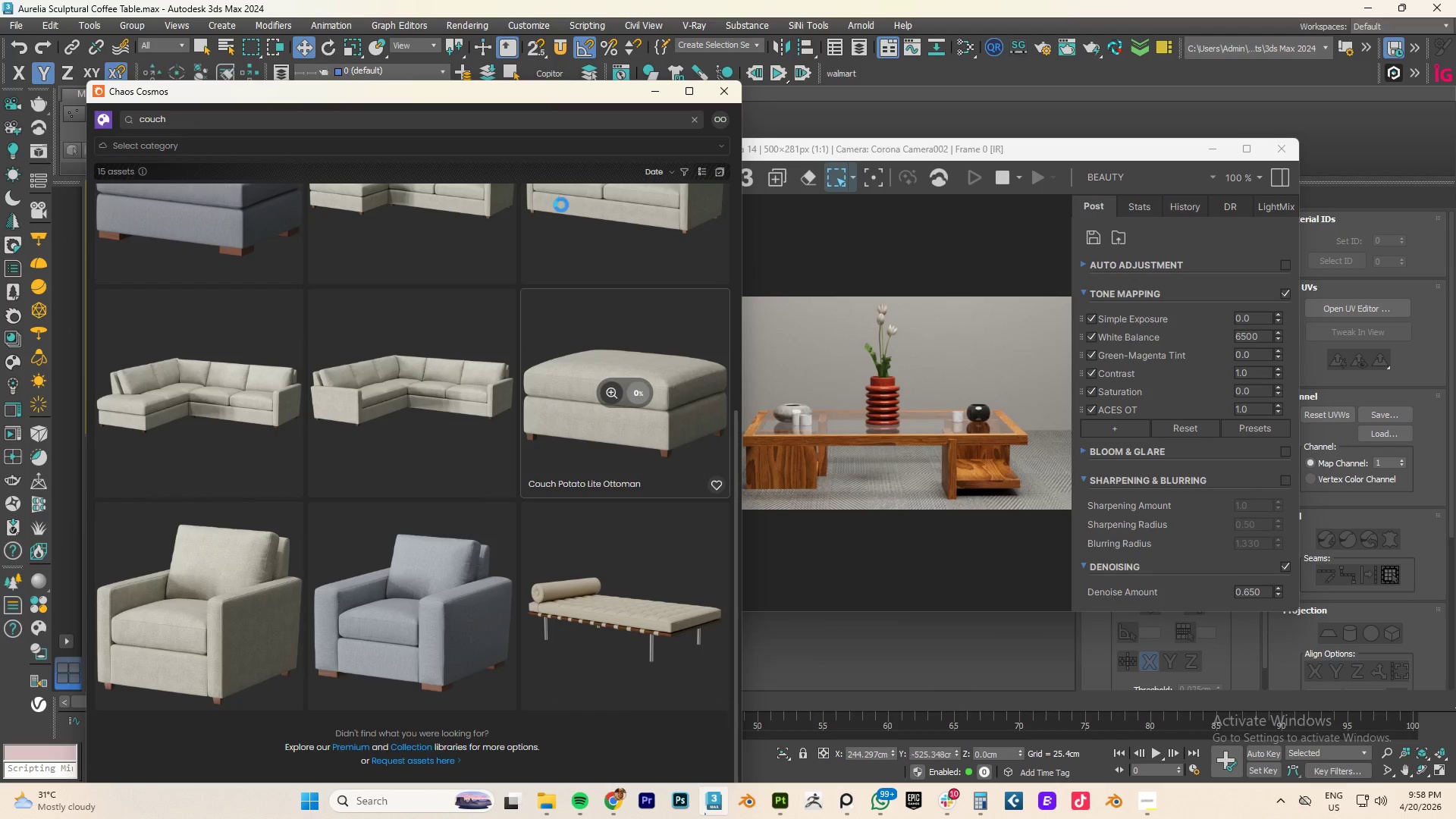 
left_click_drag(start_coordinate=[947, 151], to_coordinate=[1200, 146])
 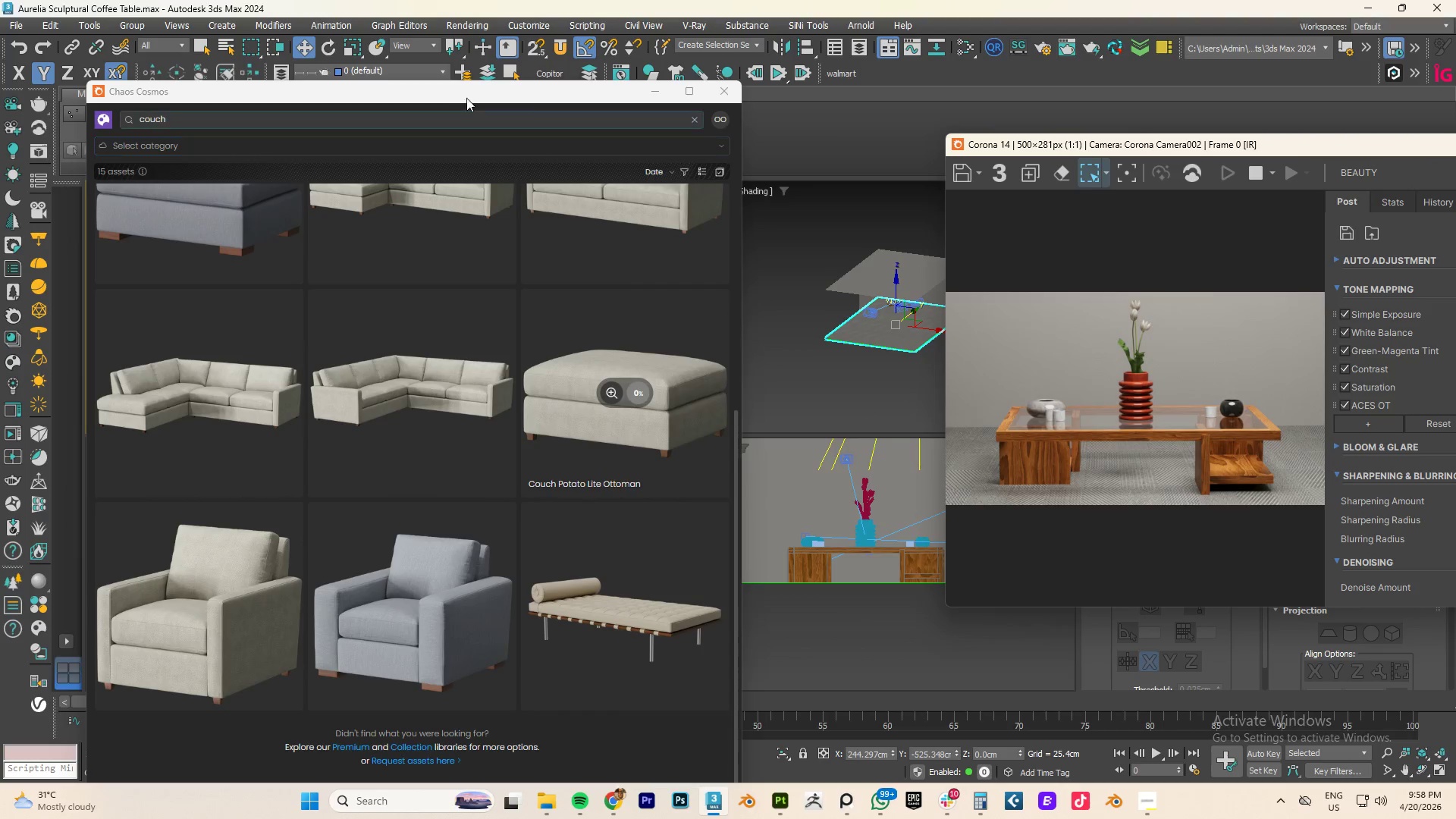 
left_click_drag(start_coordinate=[442, 93], to_coordinate=[935, 246])
 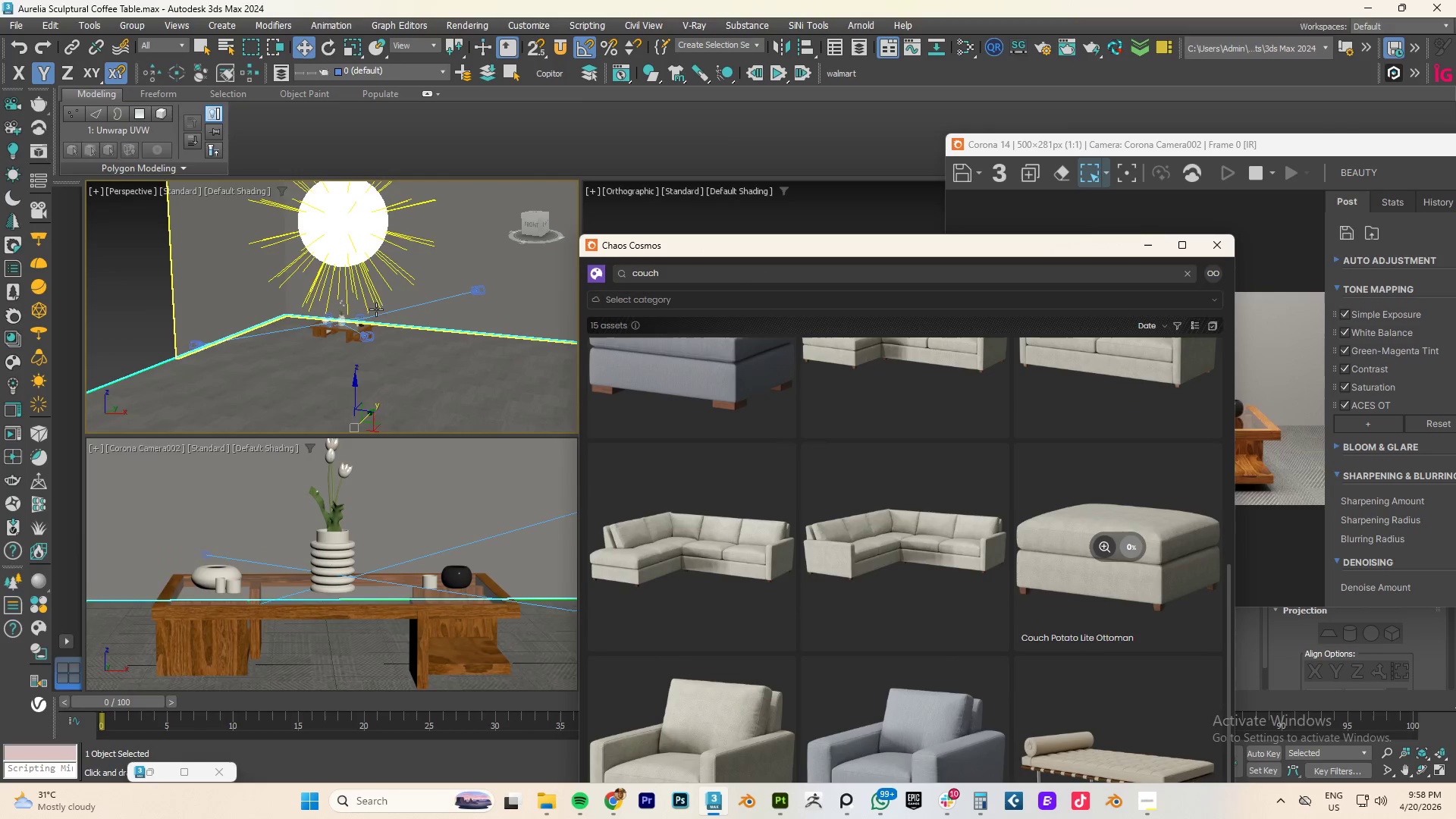 
hold_key(key=AltLeft, duration=0.72)
 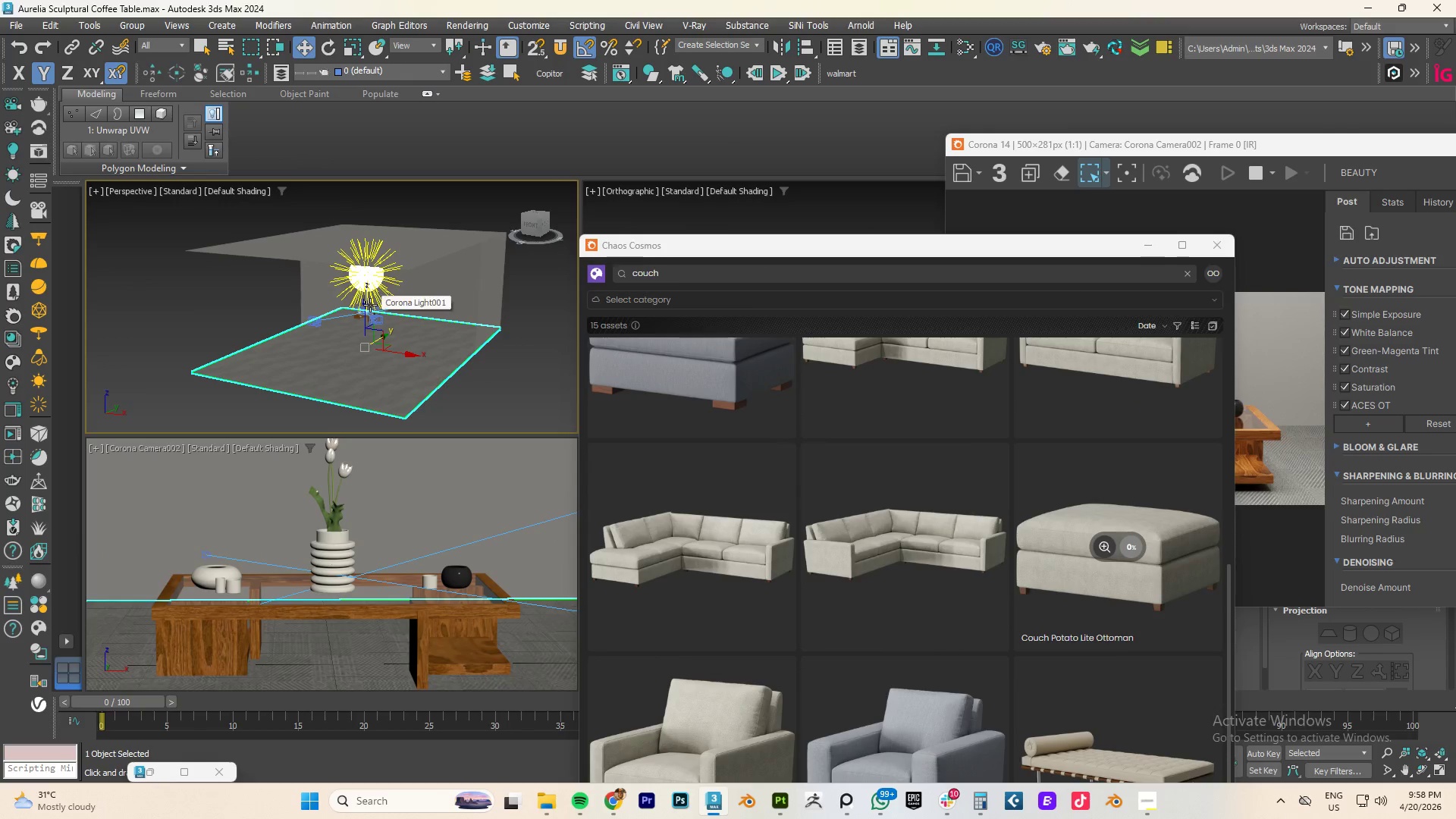 
scroll: coordinate [369, 312], scroll_direction: down, amount: 2.0
 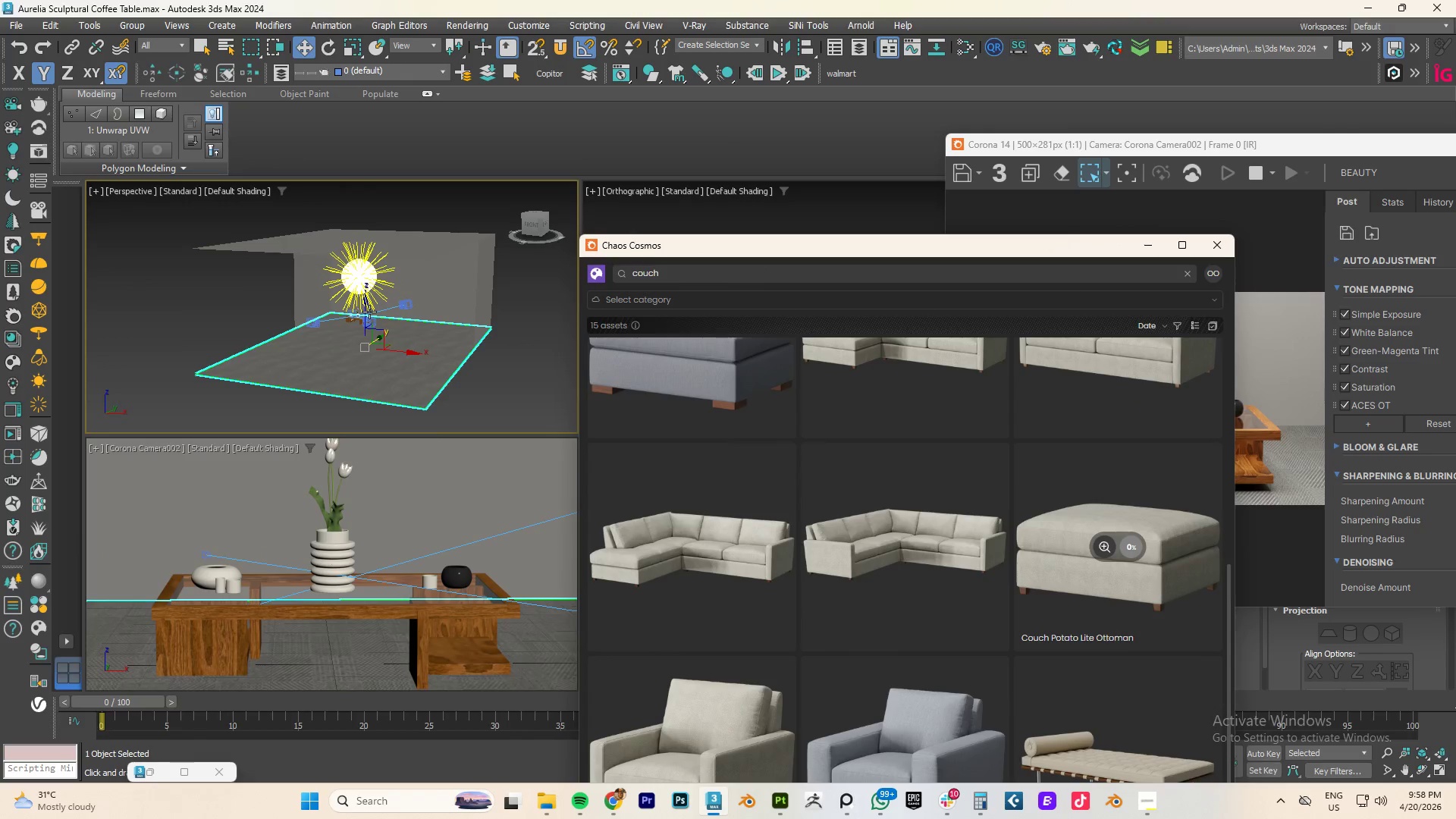 
type(tz[F3])
 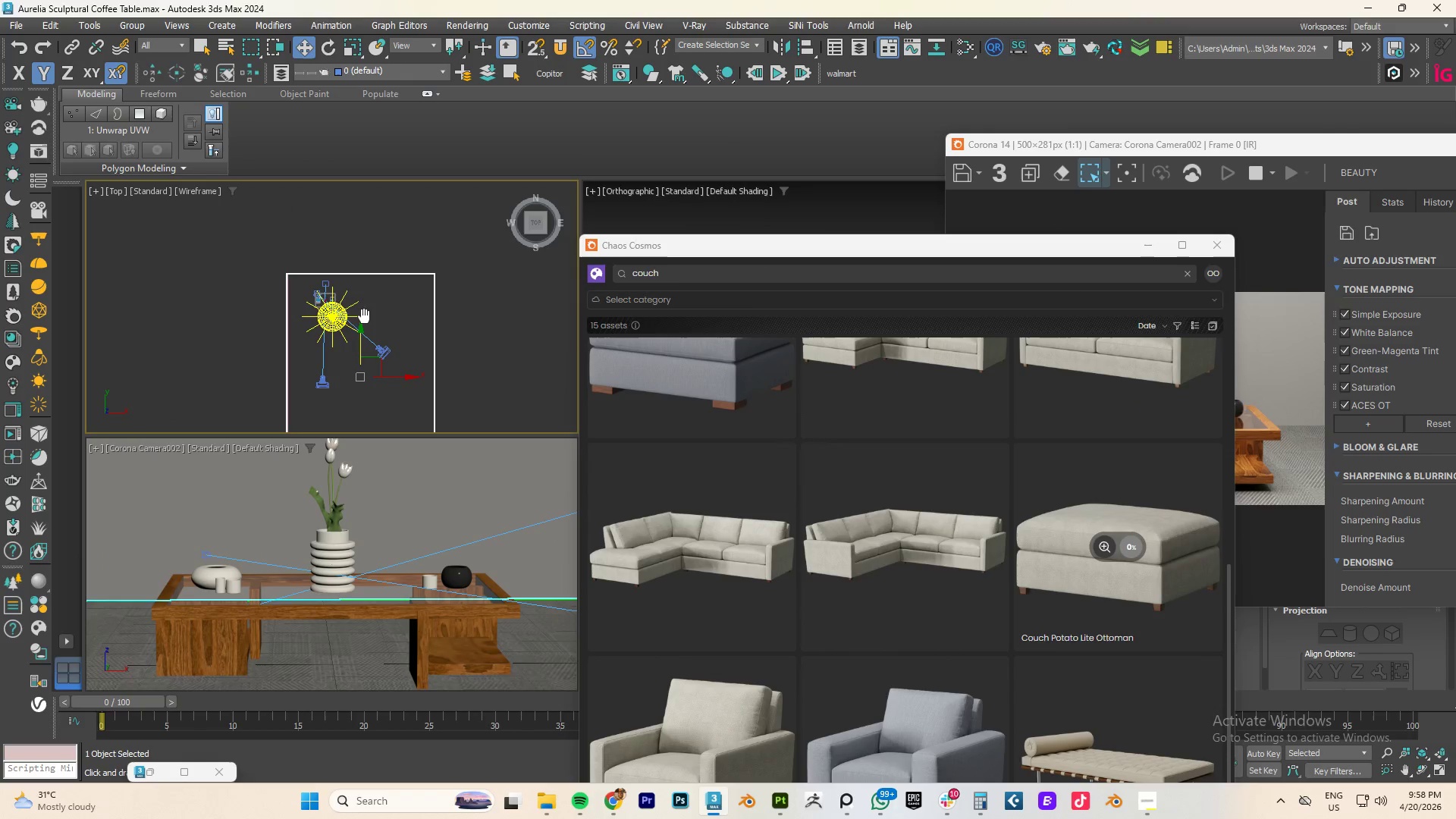 
scroll: coordinate [325, 282], scroll_direction: up, amount: 4.0
 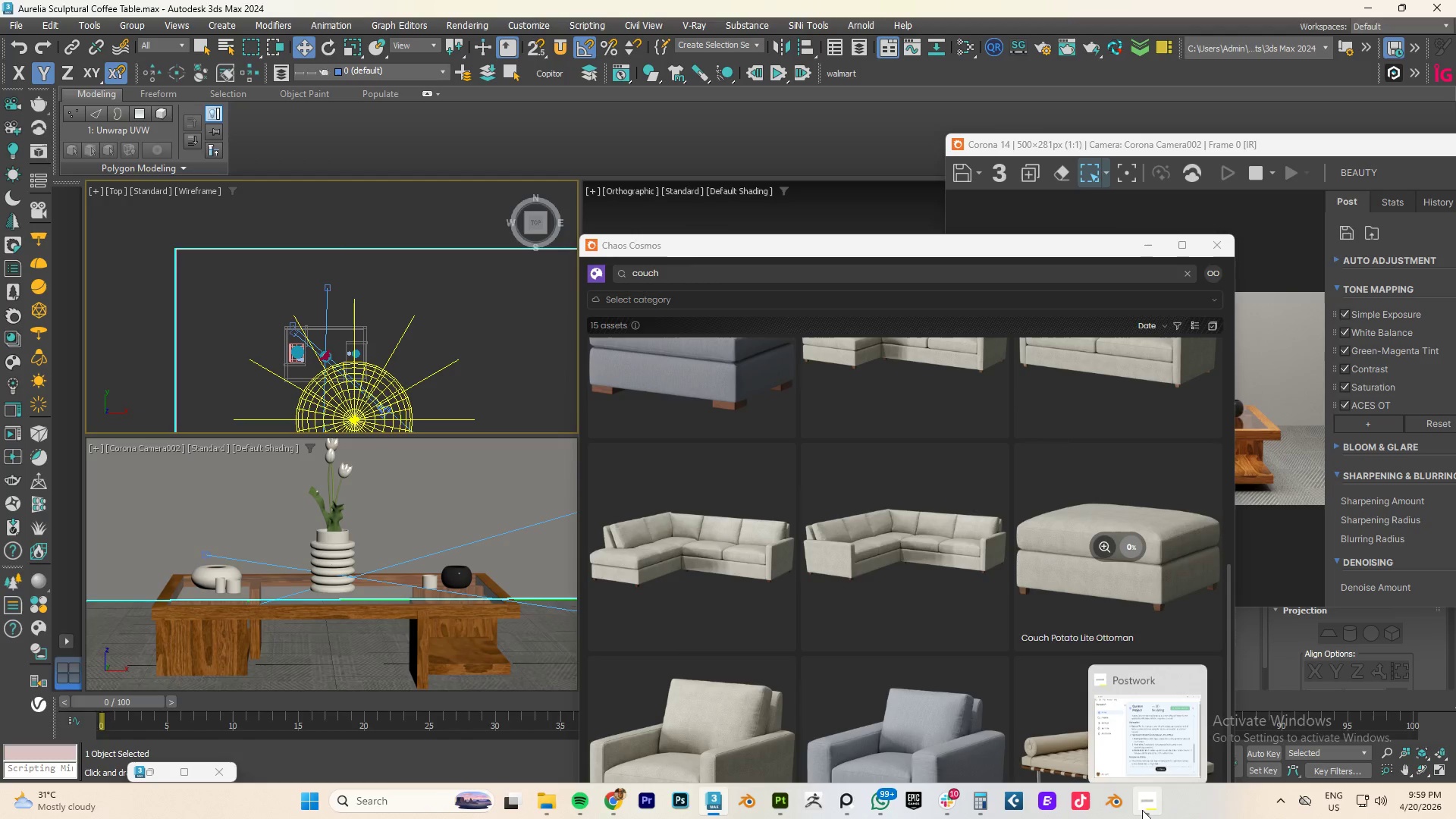 
wait(6.64)
 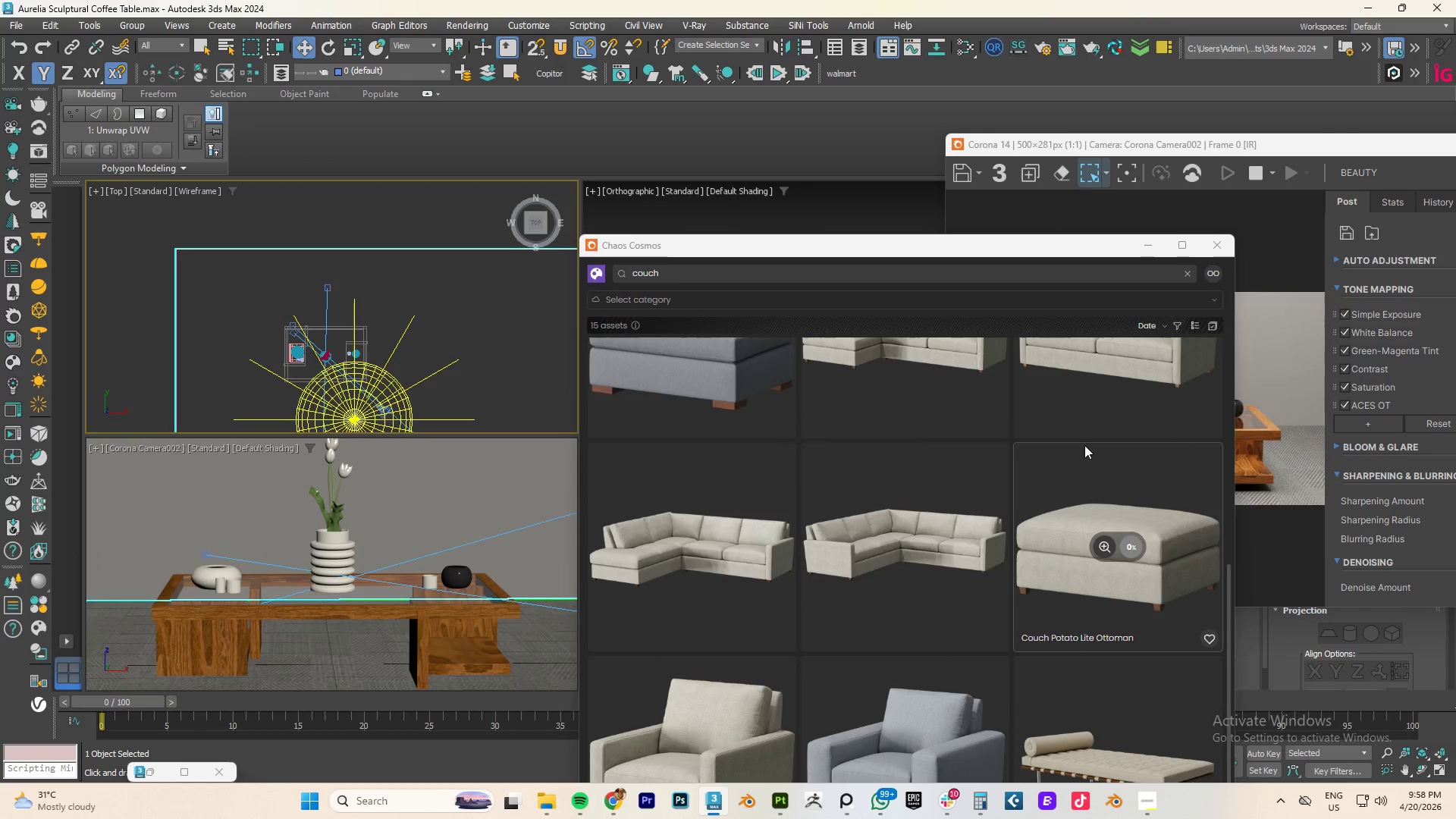 
left_click([1151, 800])